 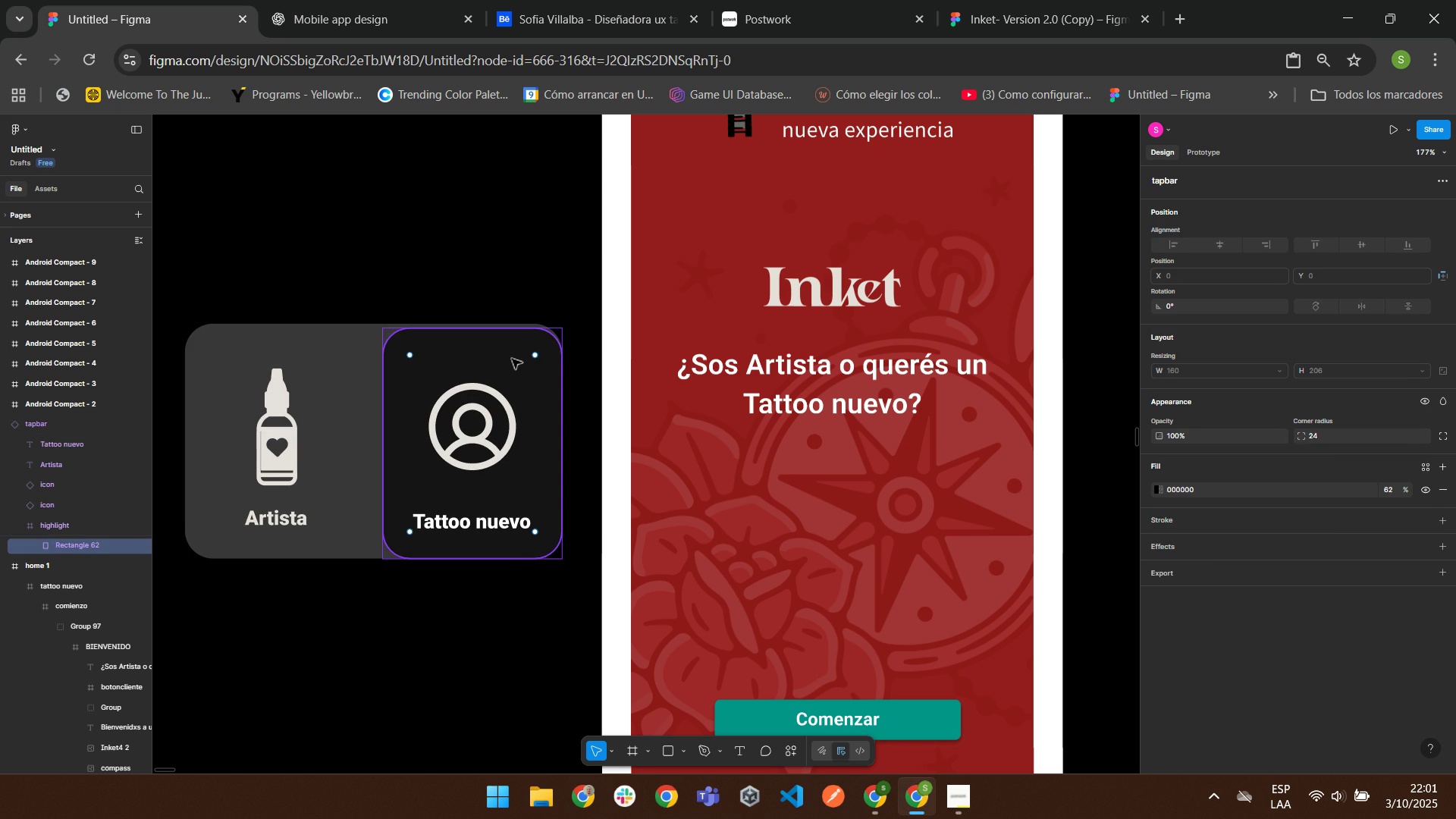 
triple_click([511, 358])
 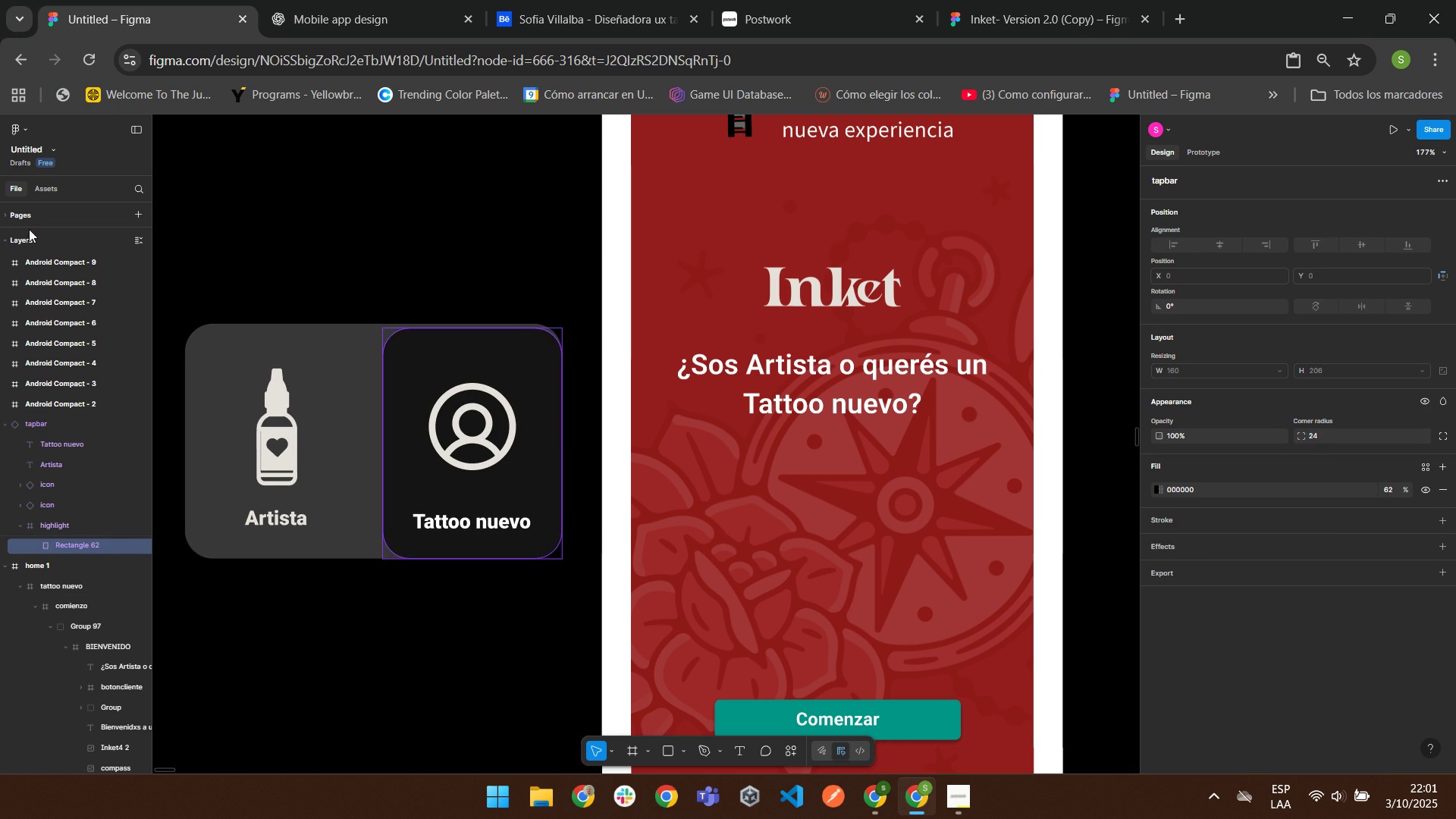 
wait(8.95)
 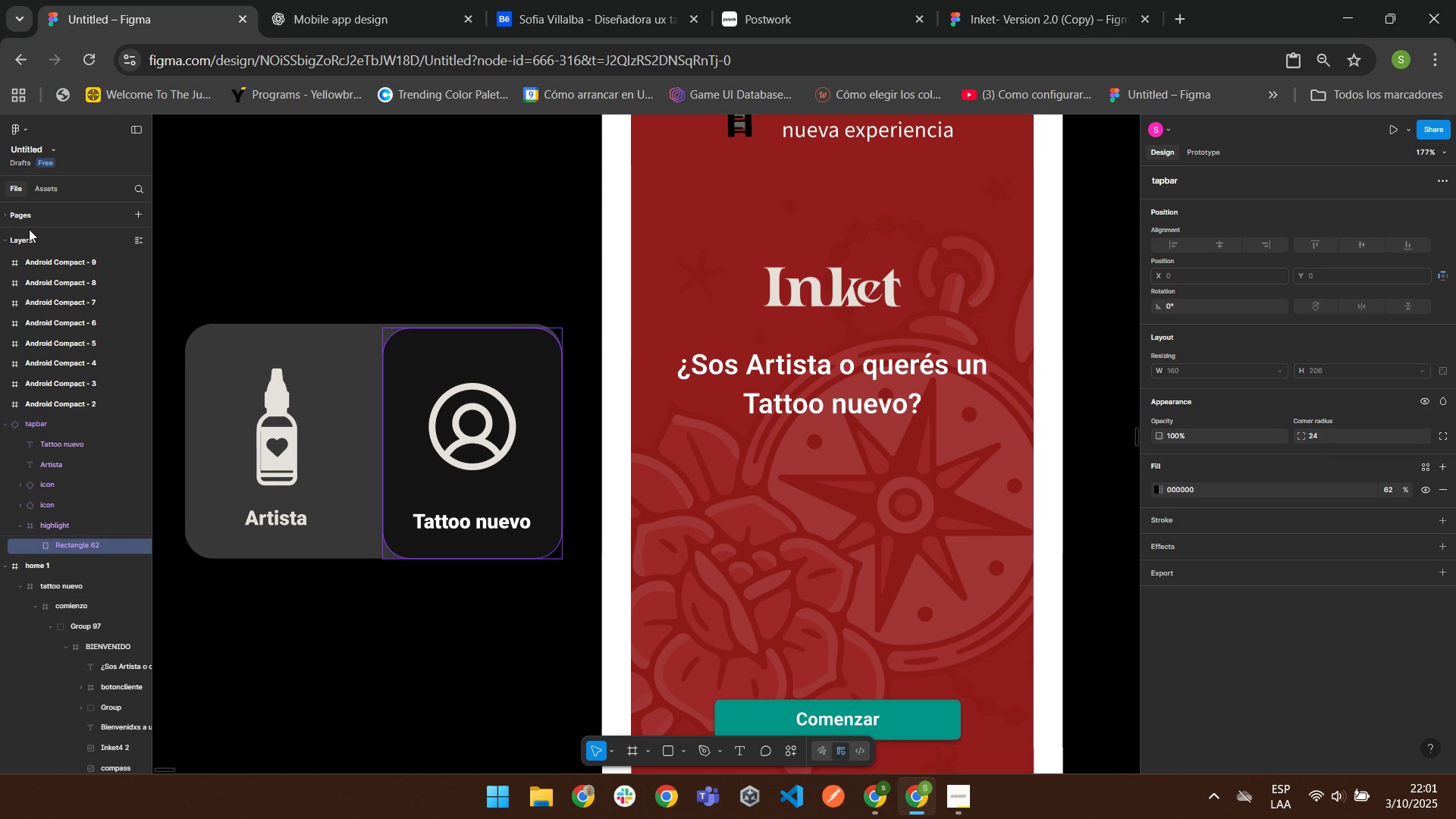 
left_click([53, 425])
 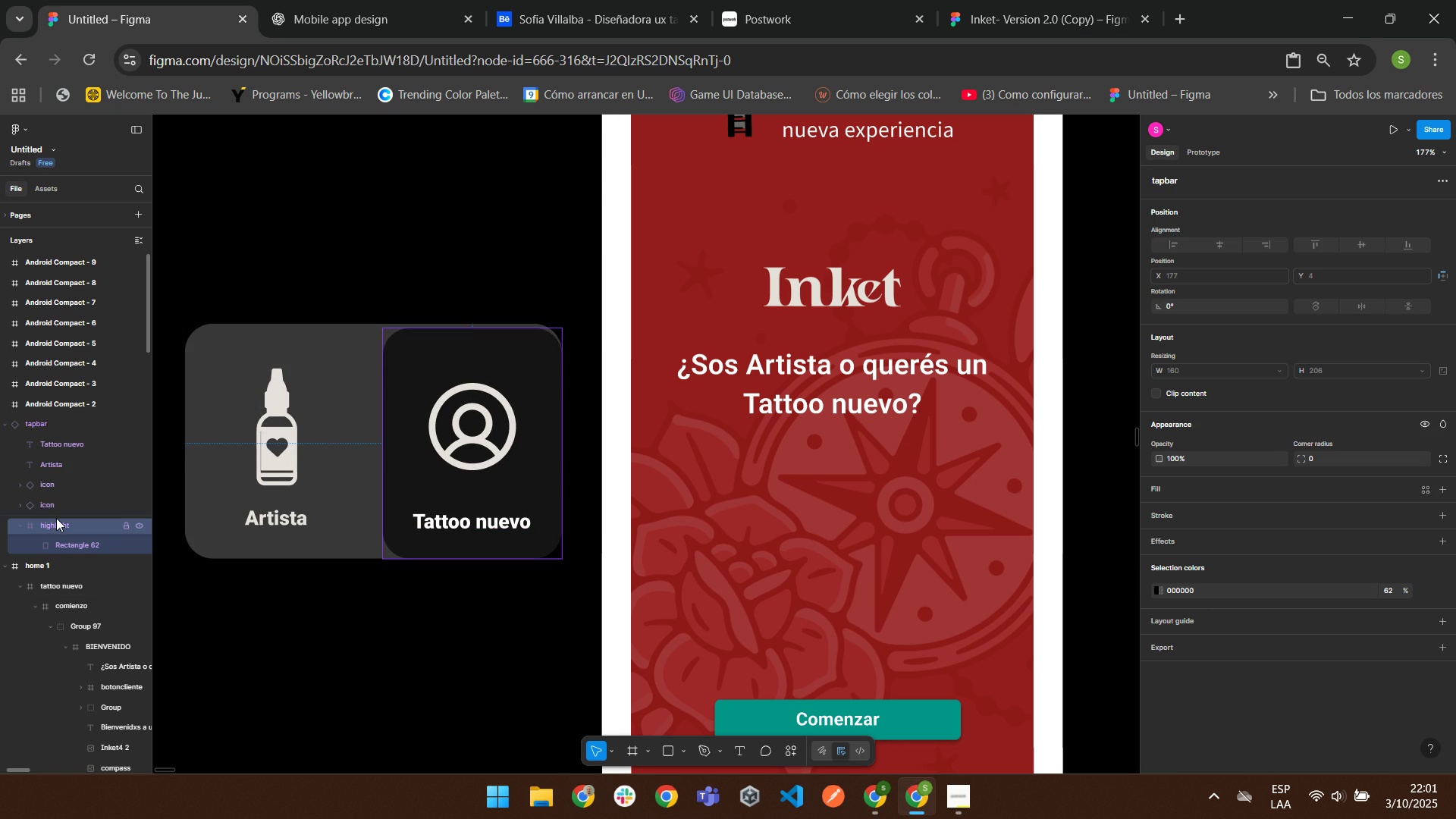 
left_click([56, 518])